 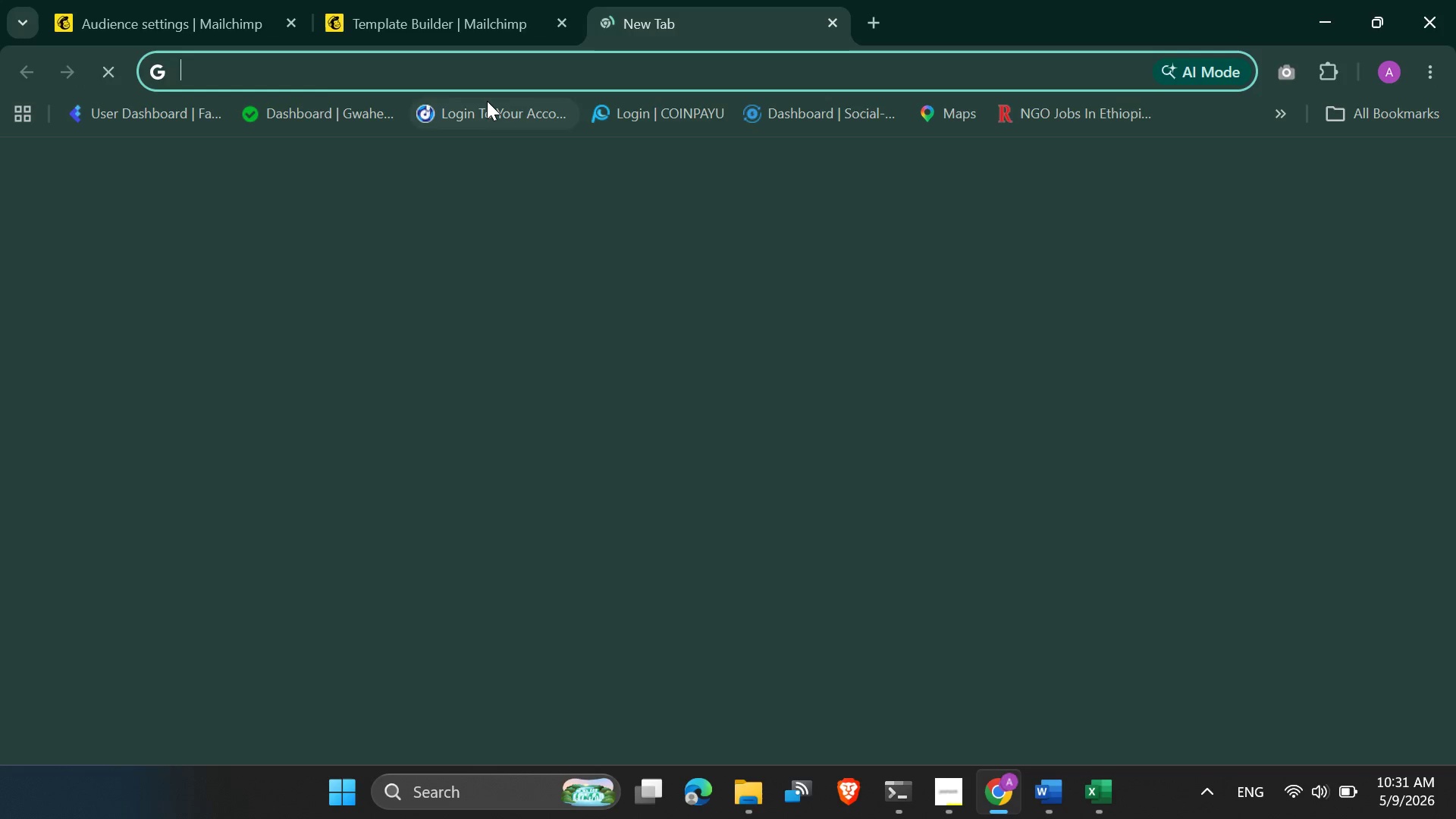 
key(Control+V)
 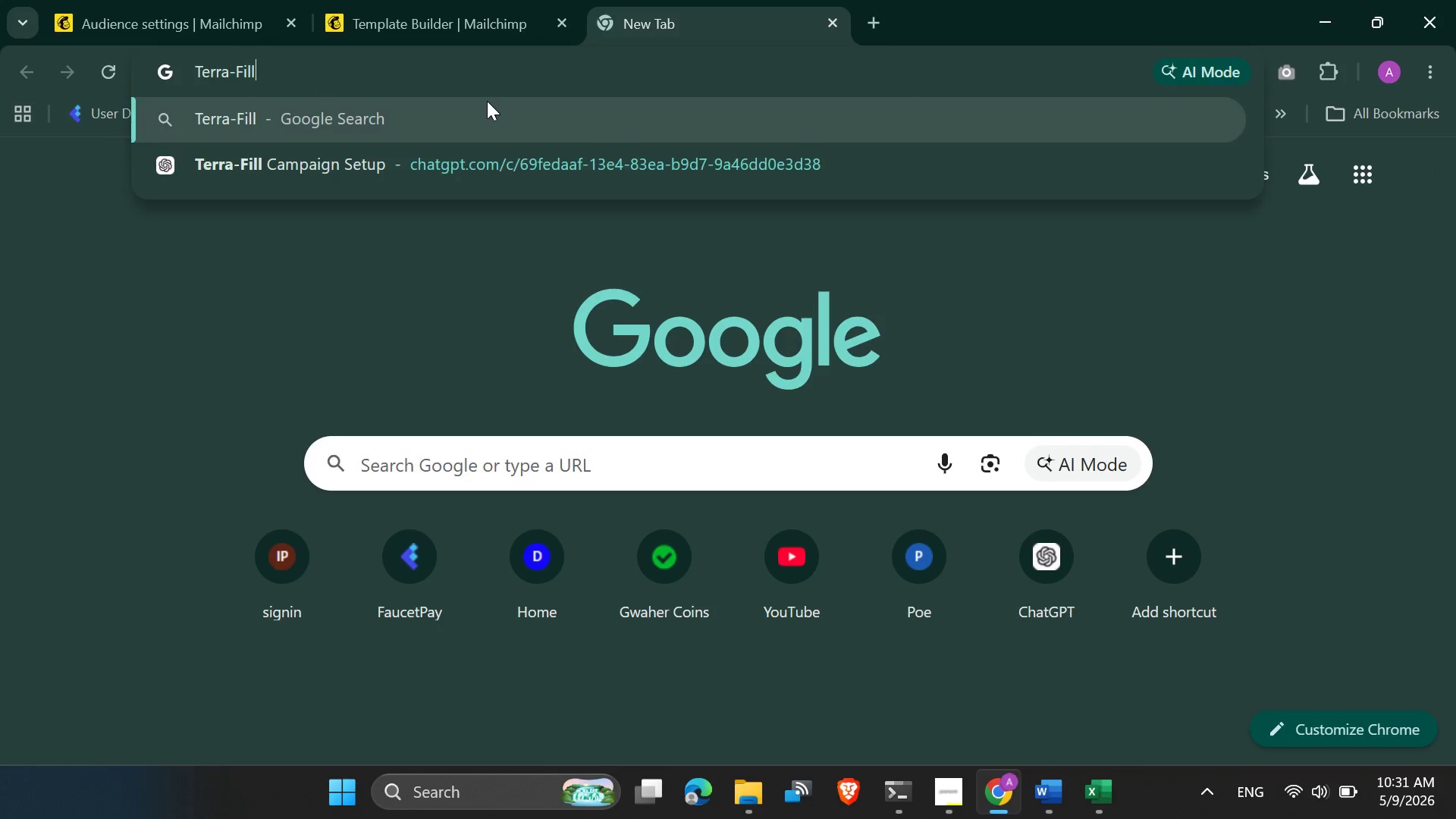 
key(Enter)
 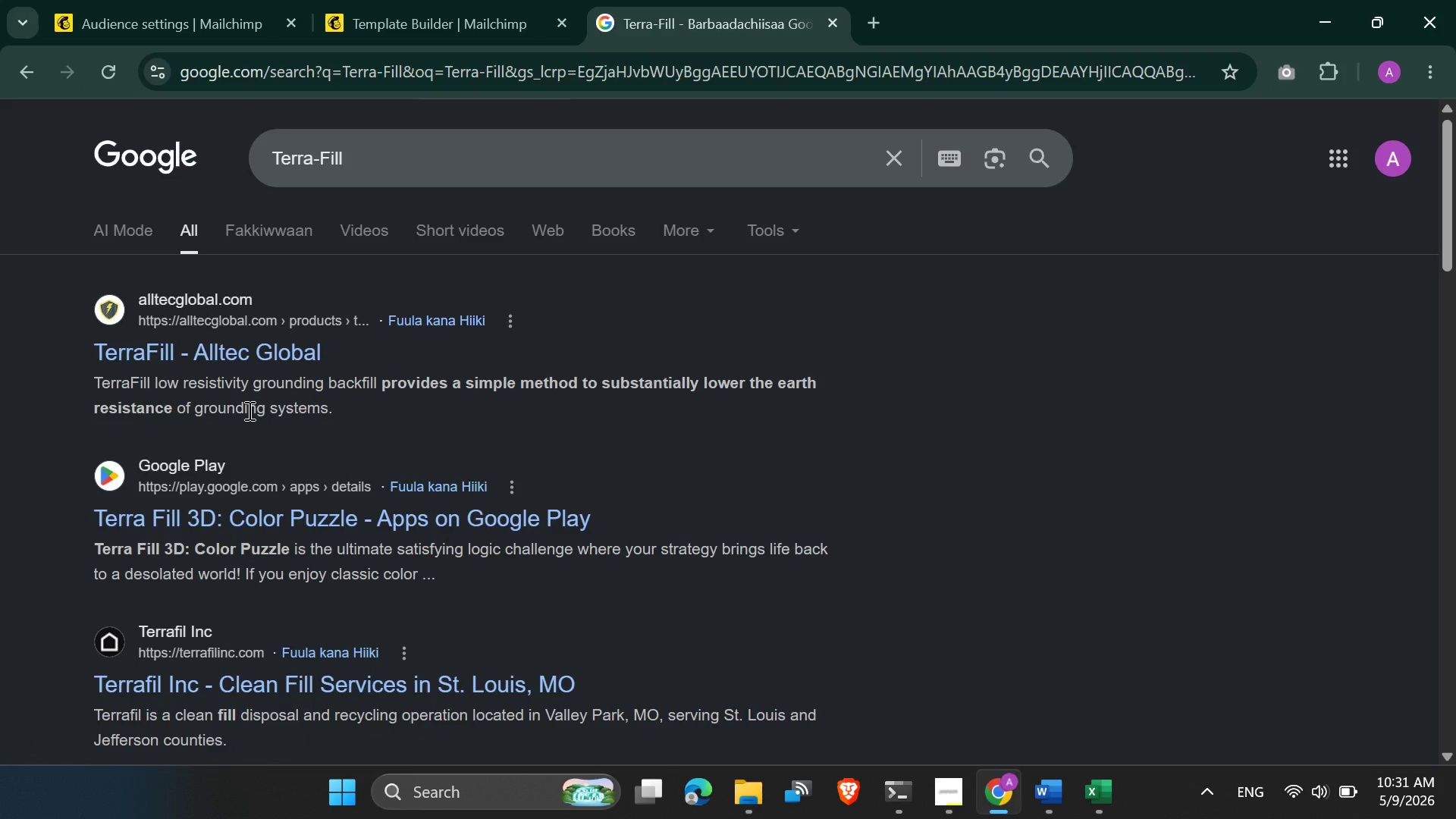 
wait(7.77)
 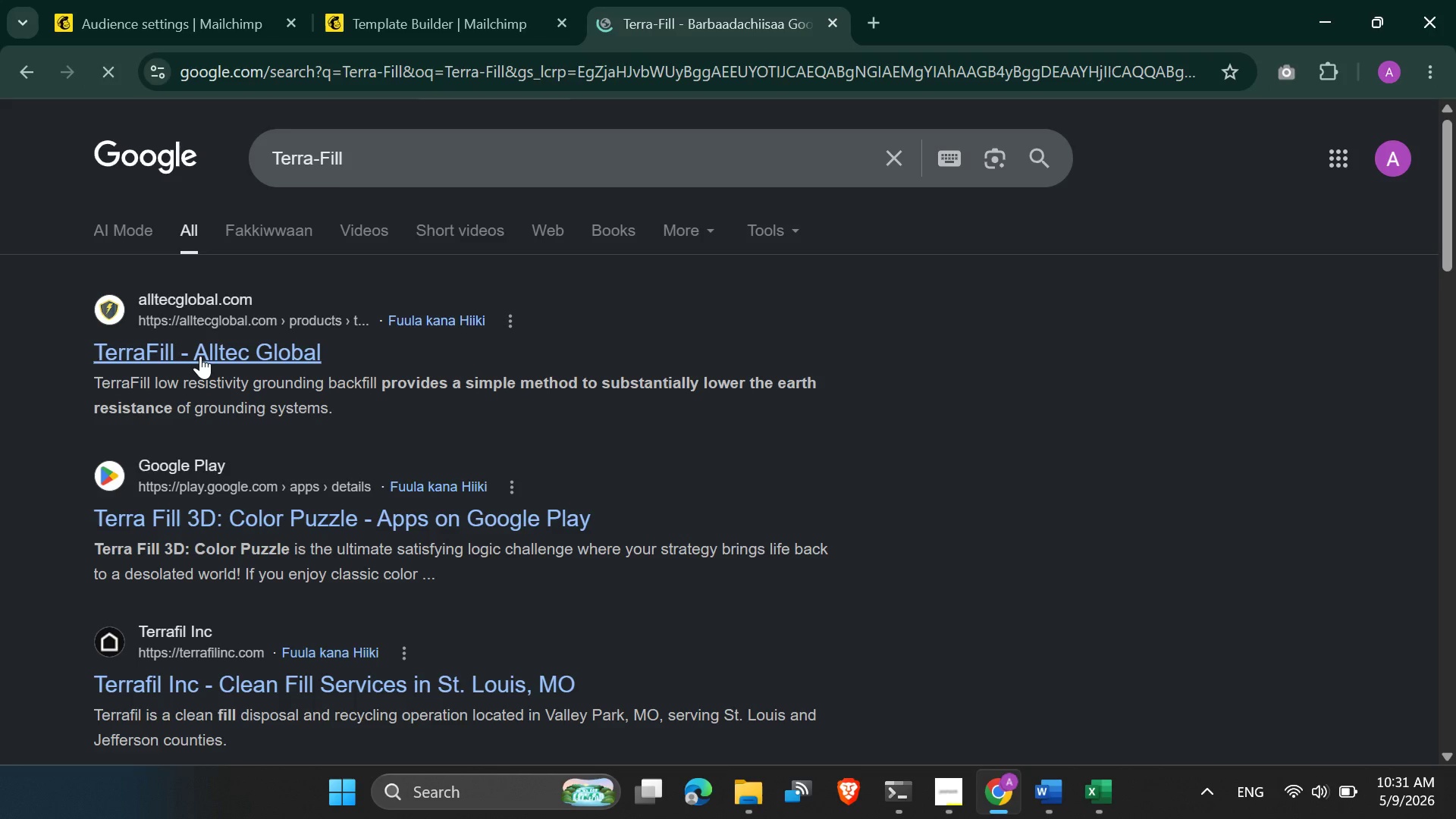 
scroll: coordinate [268, 452], scroll_direction: down, amount: 3.0
 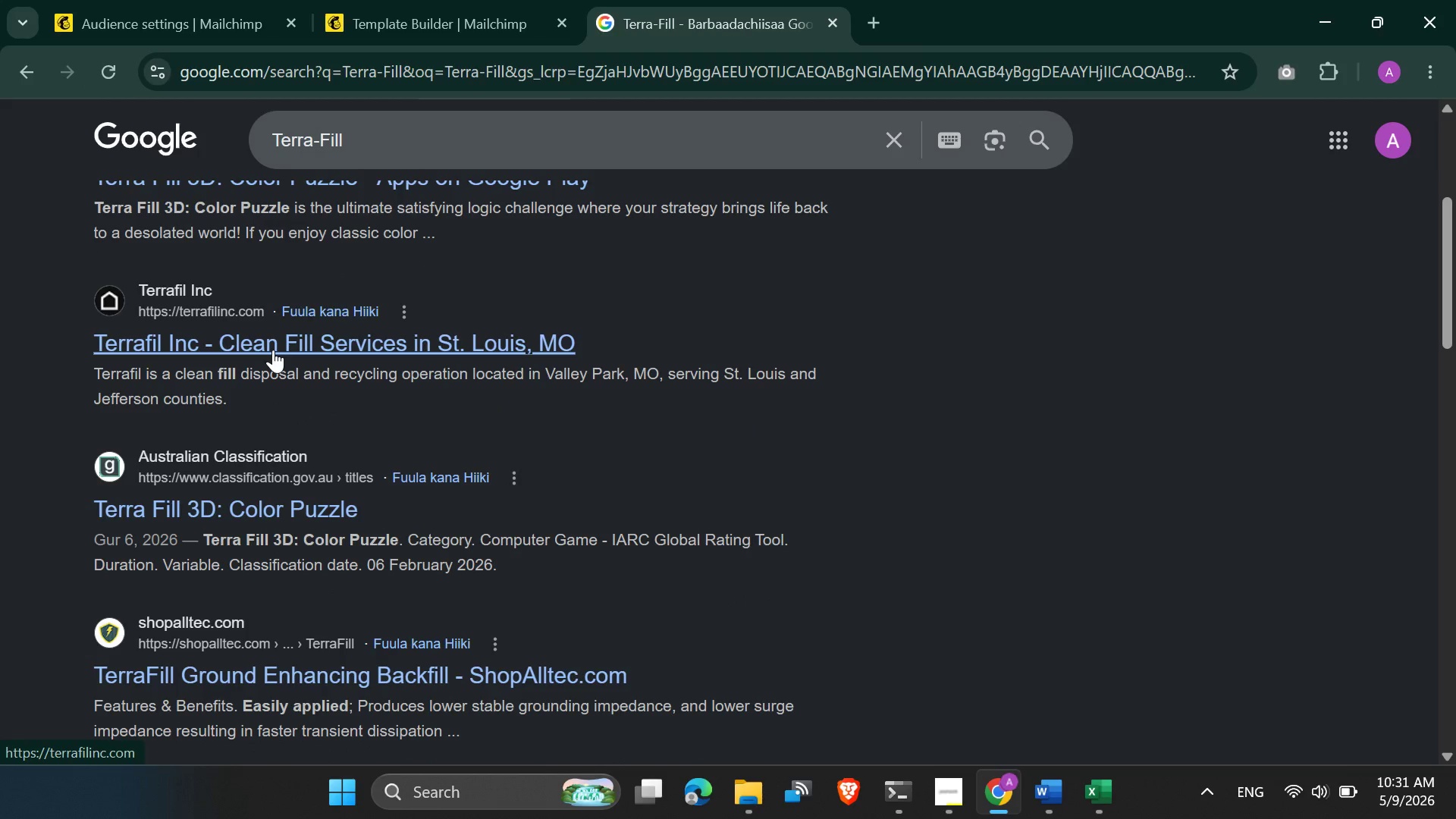 
left_click([273, 350])
 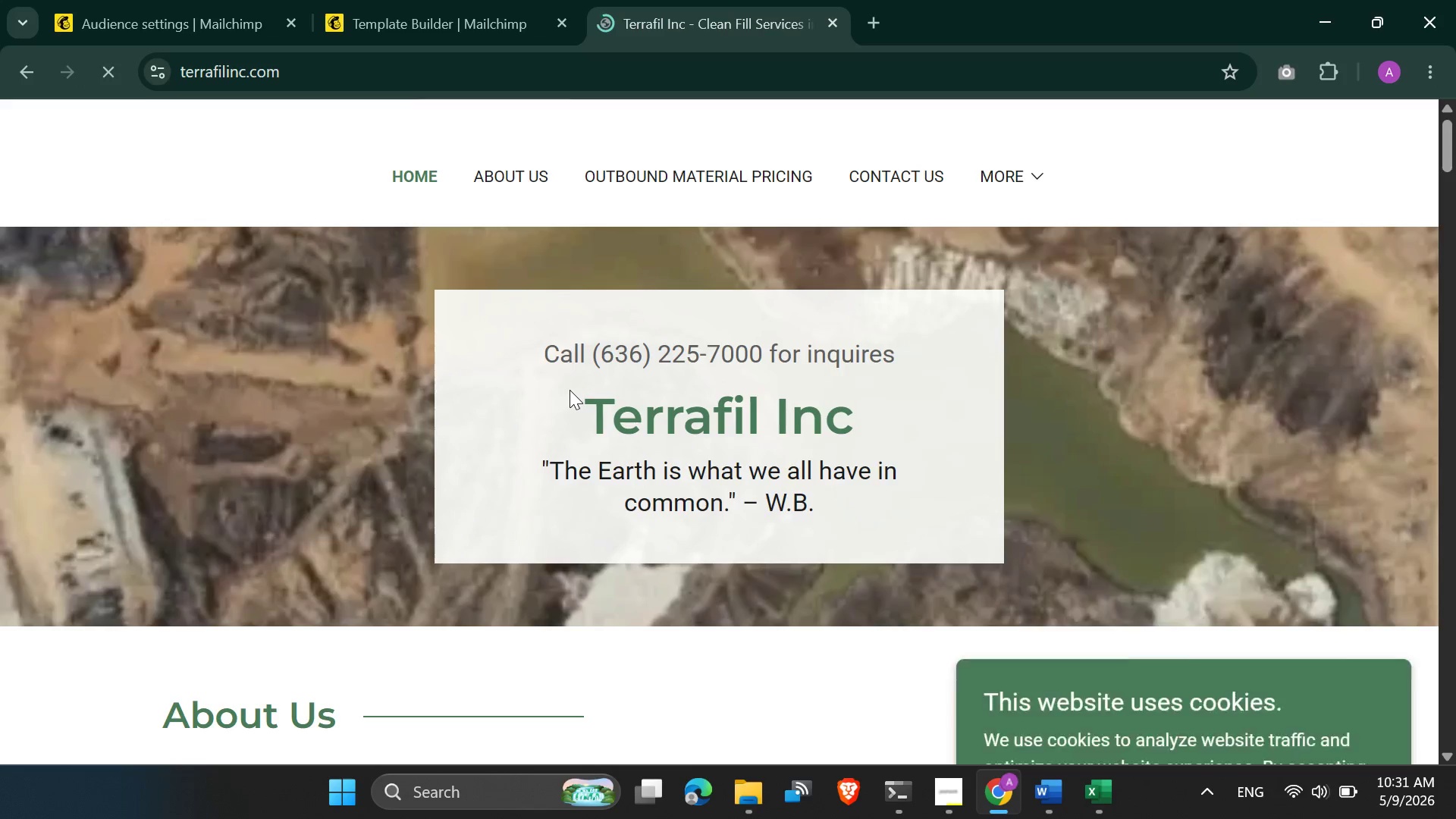 
scroll: coordinate [570, 391], scroll_direction: down, amount: 1.0
 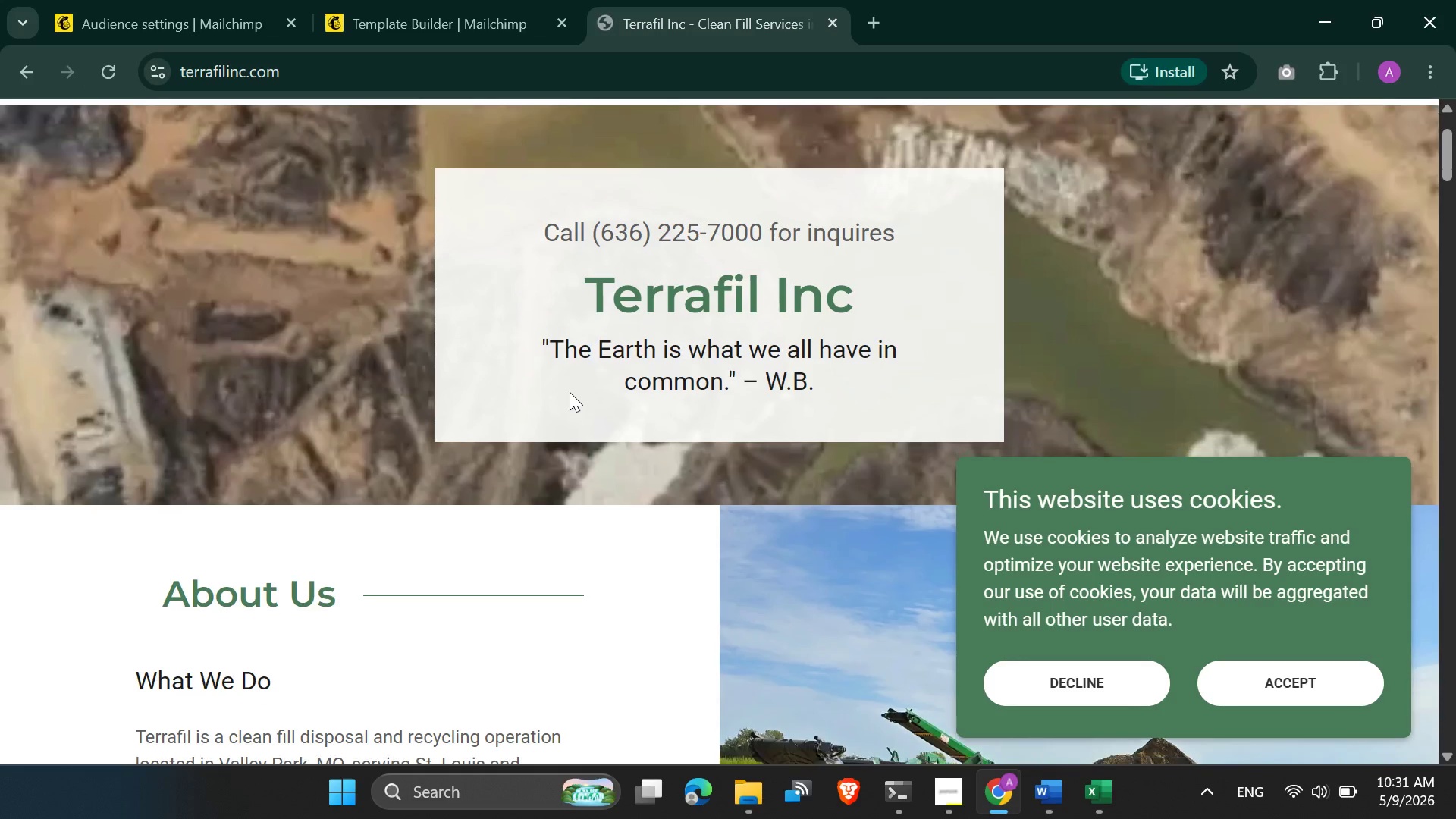 
scroll: coordinate [570, 392], scroll_direction: up, amount: 4.0
 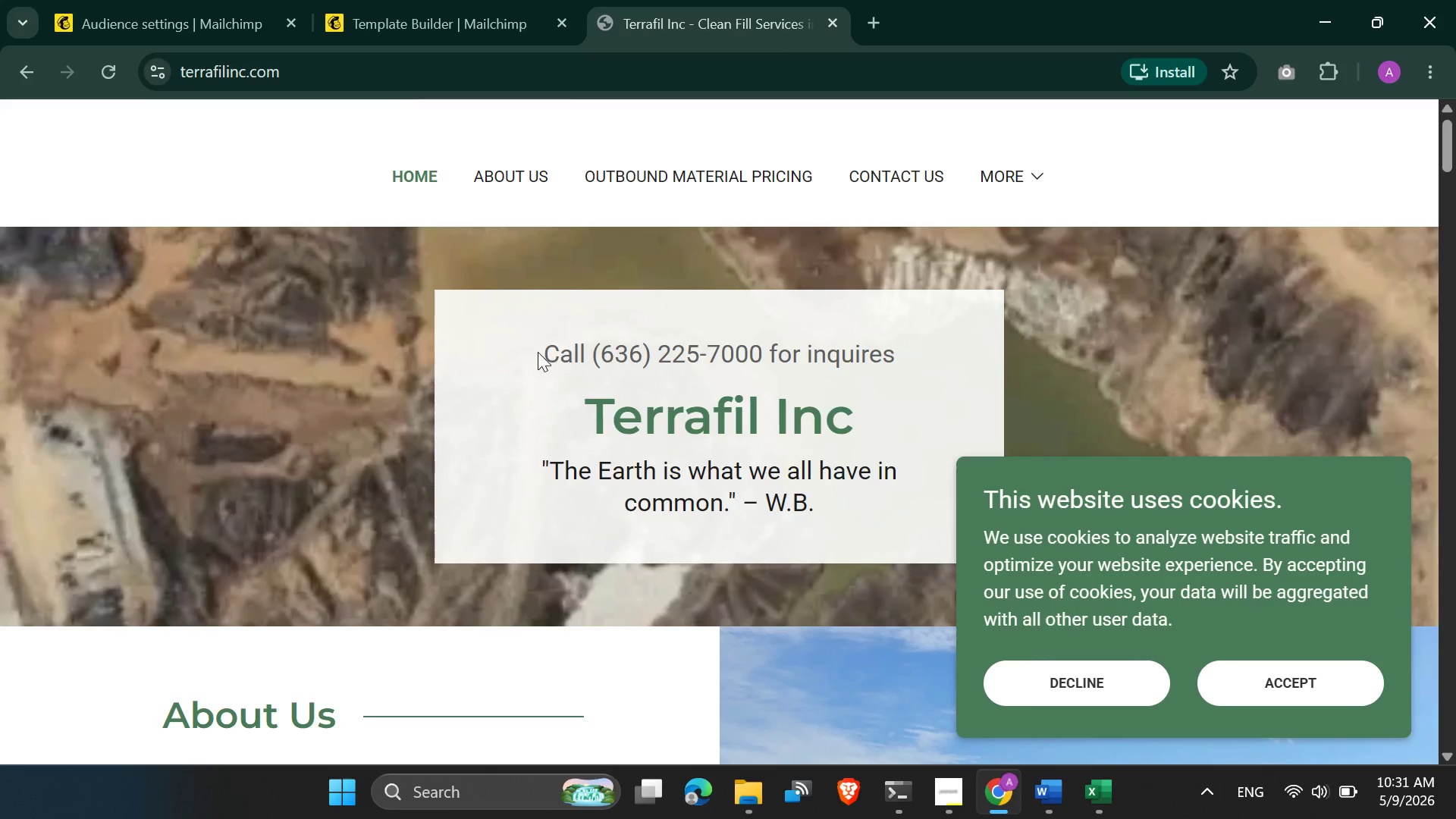 
scroll: coordinate [546, 373], scroll_direction: down, amount: 9.0
 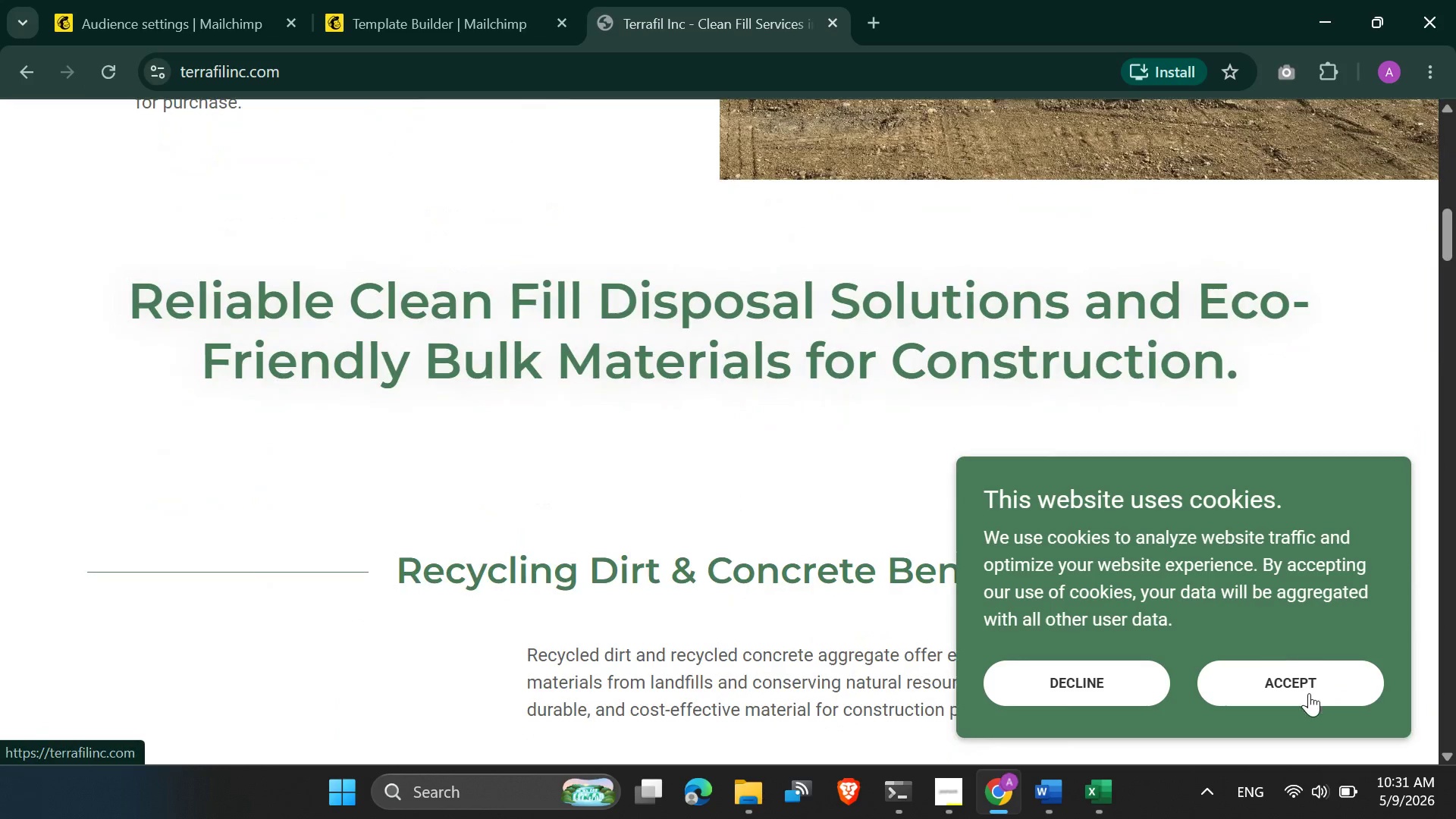 
left_click([1309, 693])
 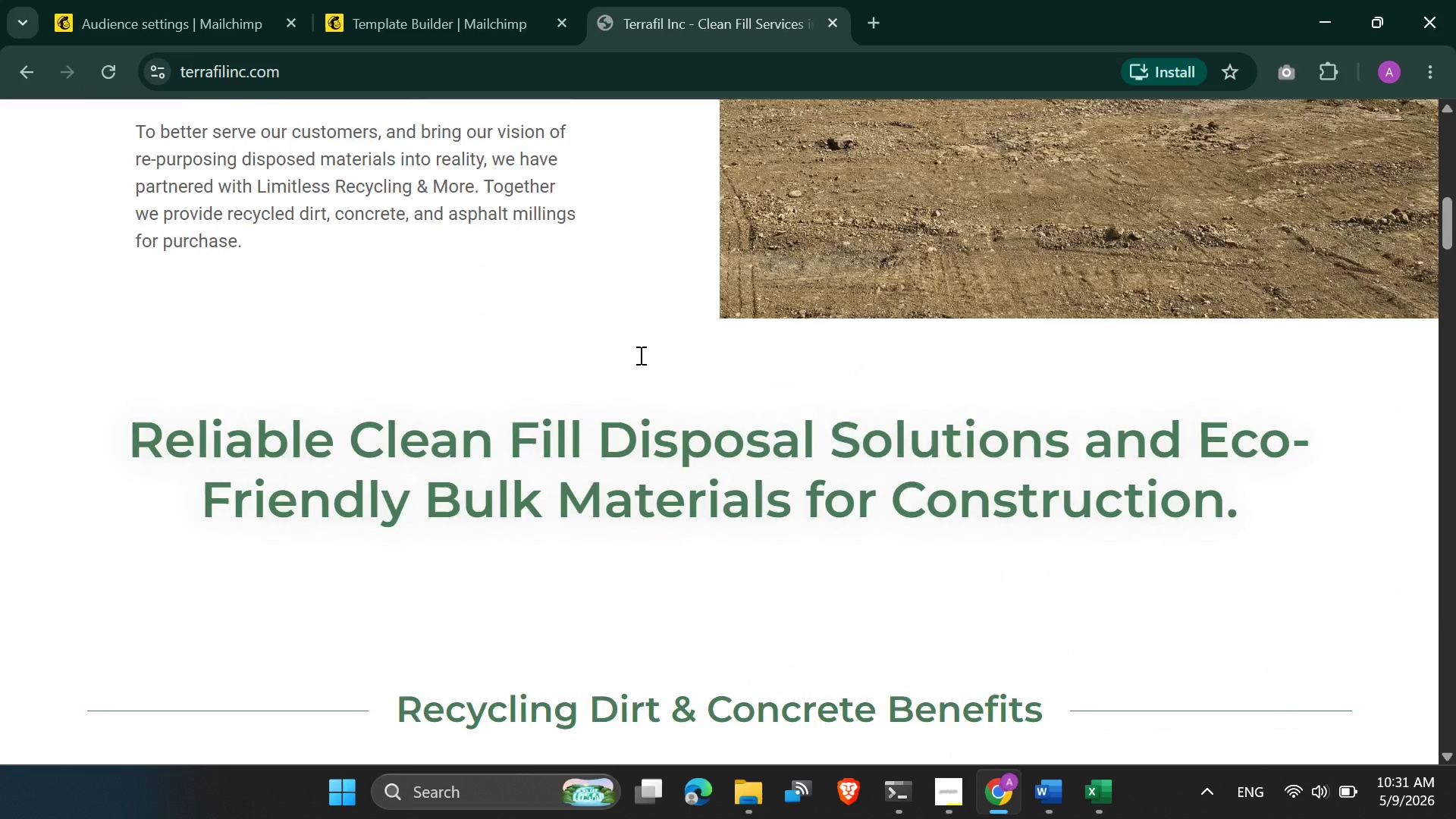 
scroll: coordinate [532, 310], scroll_direction: up, amount: 14.0
 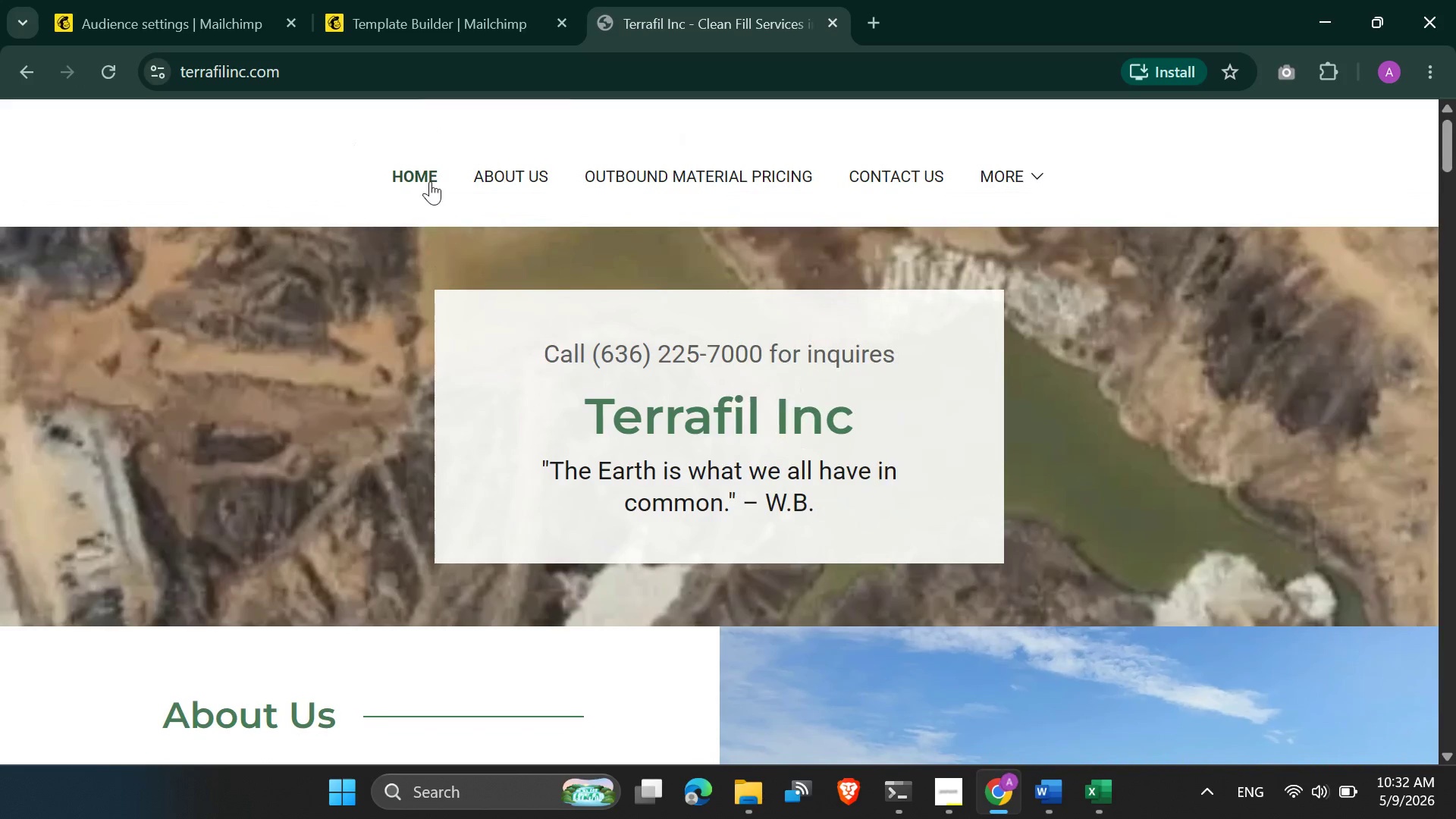 
scroll: coordinate [666, 532], scroll_direction: down, amount: 22.0
 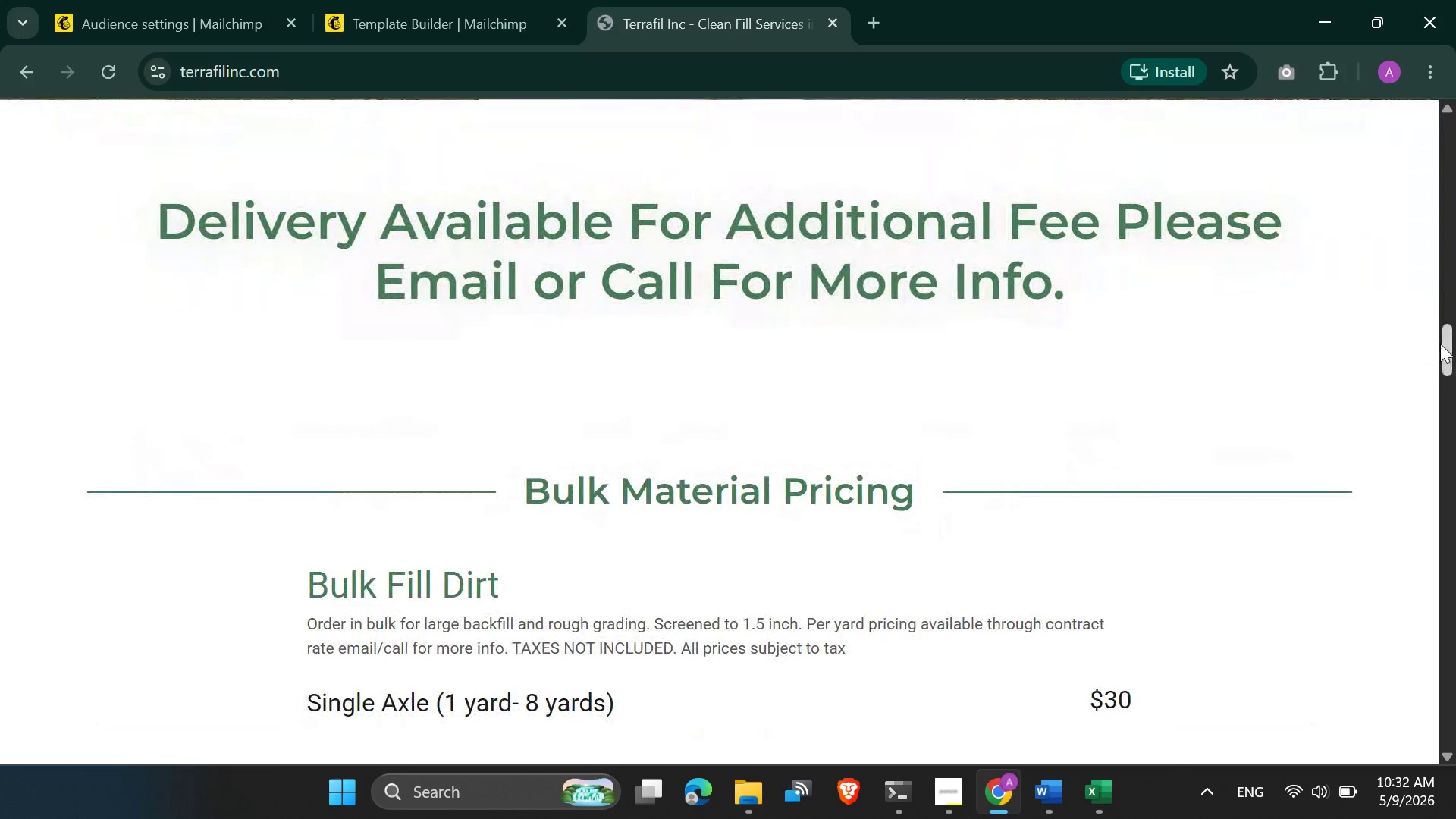 
left_click_drag(start_coordinate=[1445, 347], to_coordinate=[1455, 818])
 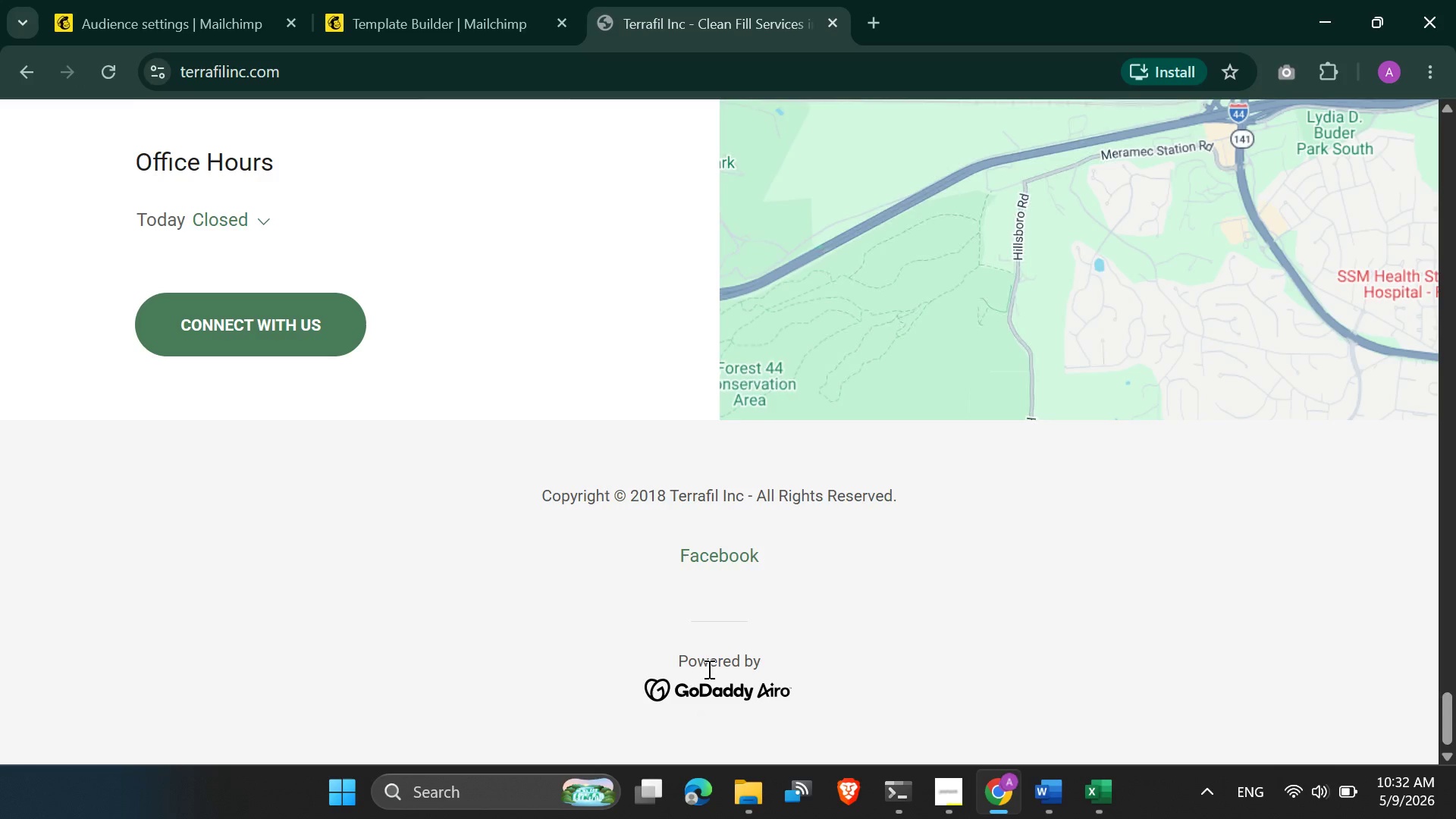 
scroll: coordinate [708, 669], scroll_direction: none, amount: 0.0
 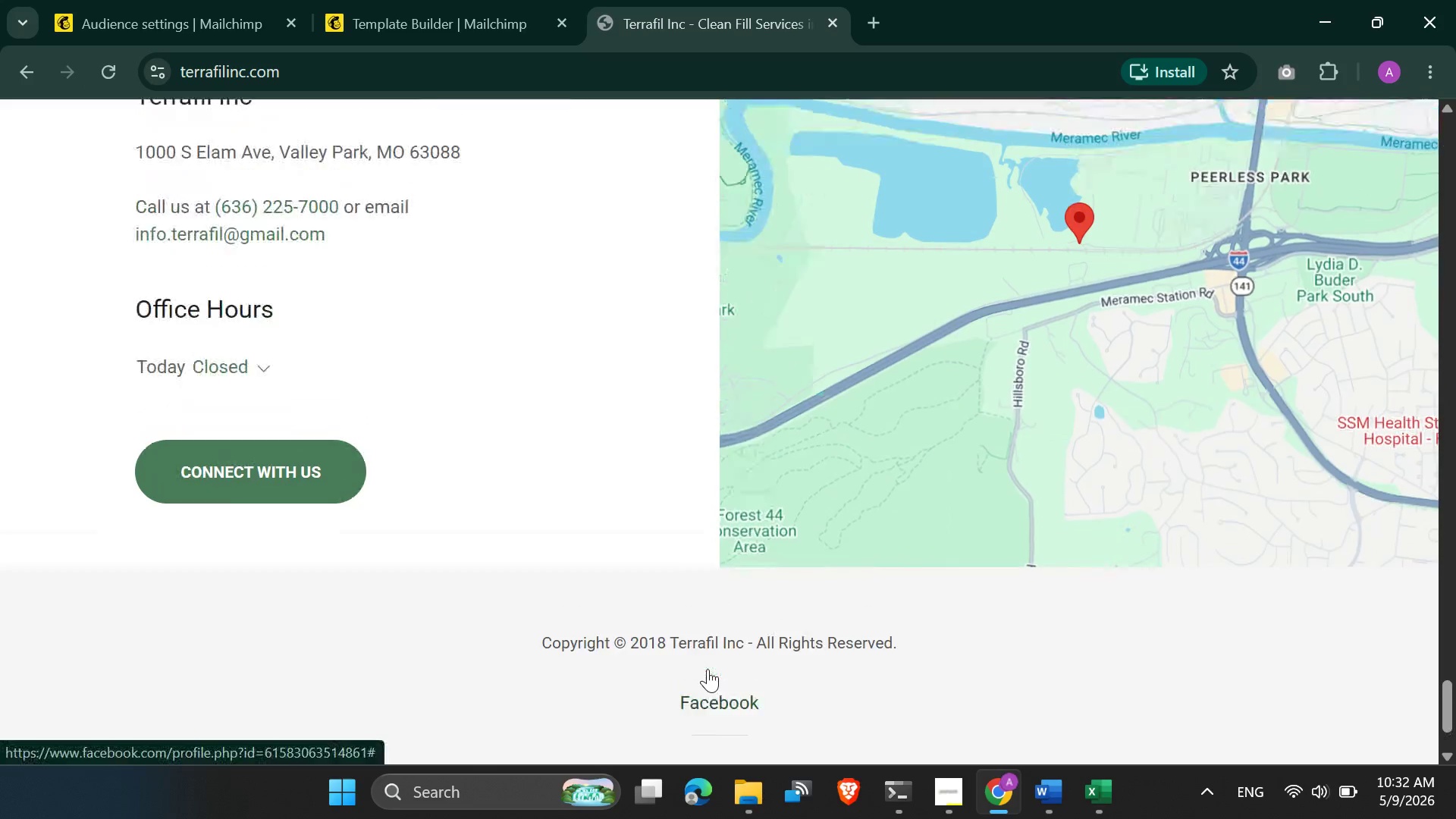 
scroll: coordinate [1455, 576], scroll_direction: up, amount: 7.0
 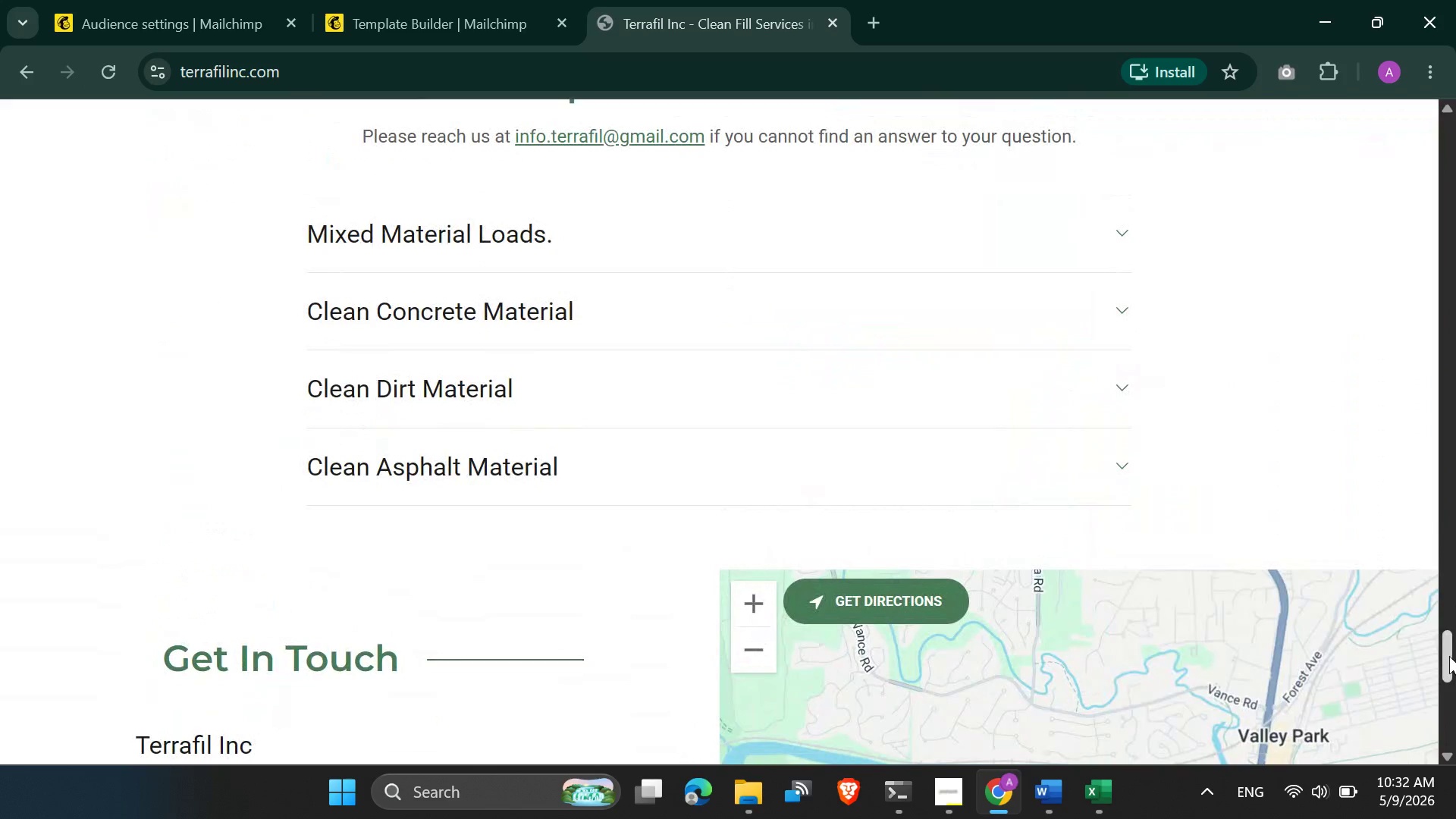 
left_click_drag(start_coordinate=[1449, 655], to_coordinate=[1383, 136])
 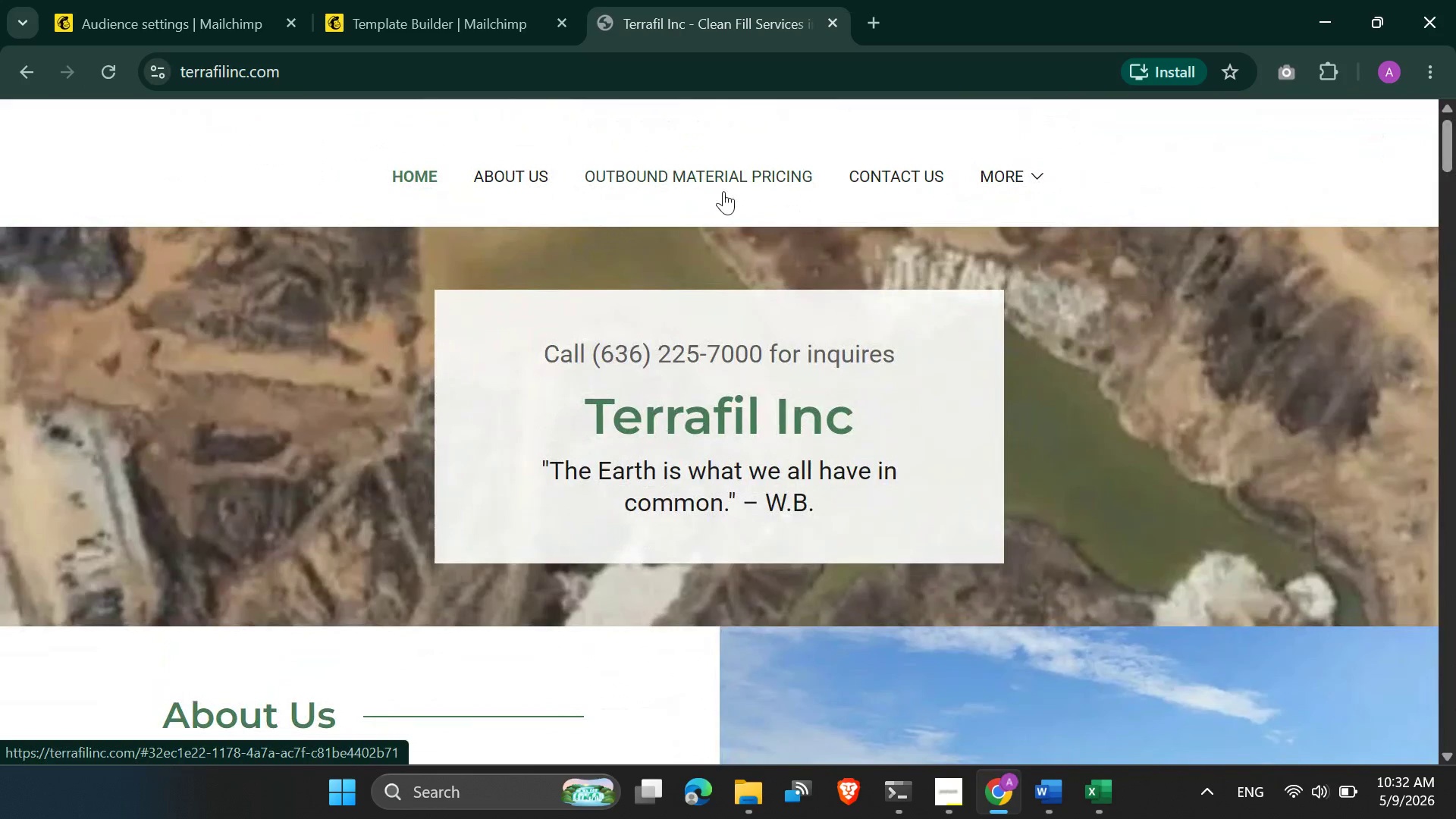 
left_click([504, 178])
 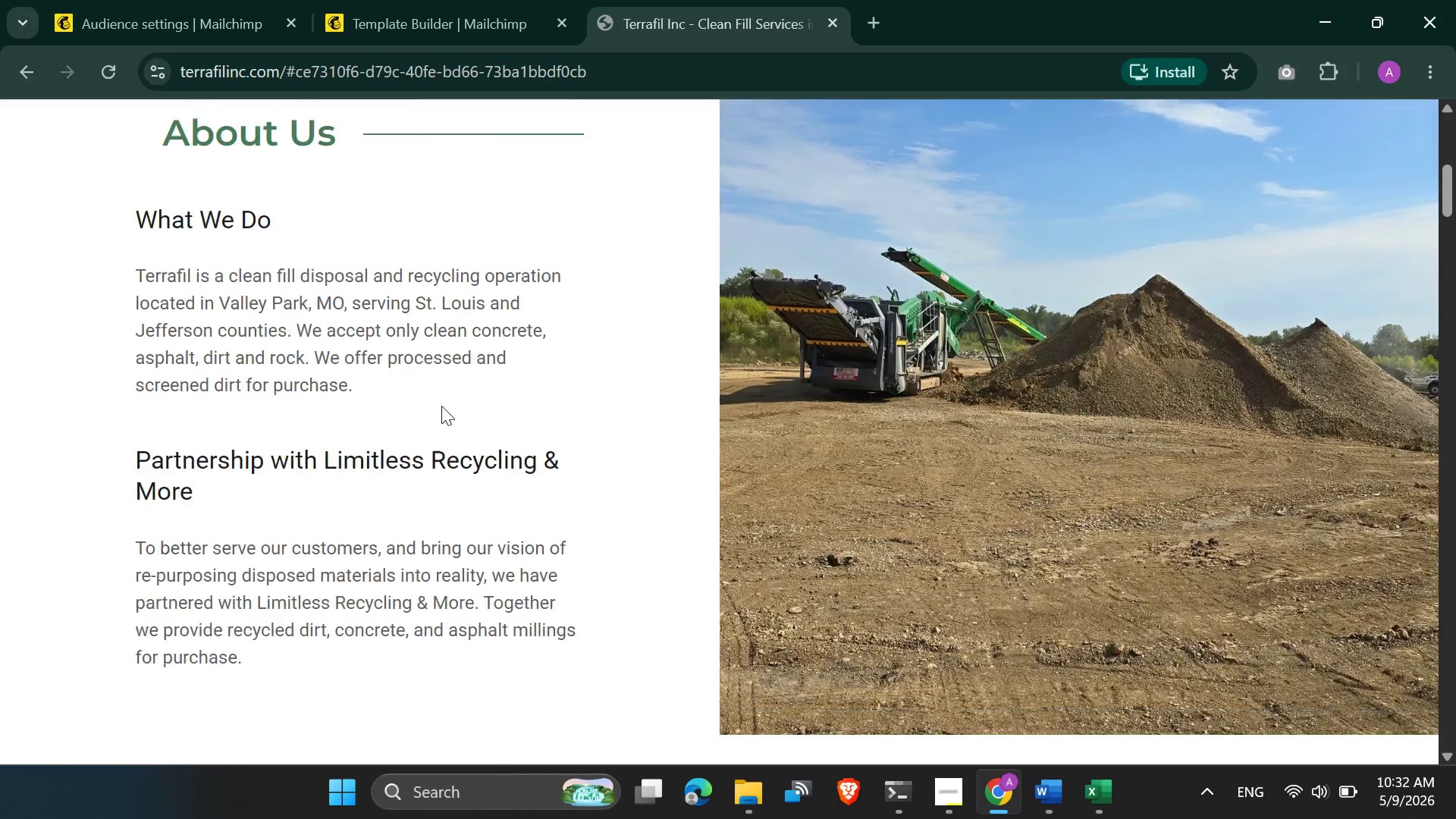 
scroll: coordinate [440, 410], scroll_direction: down, amount: 7.0
 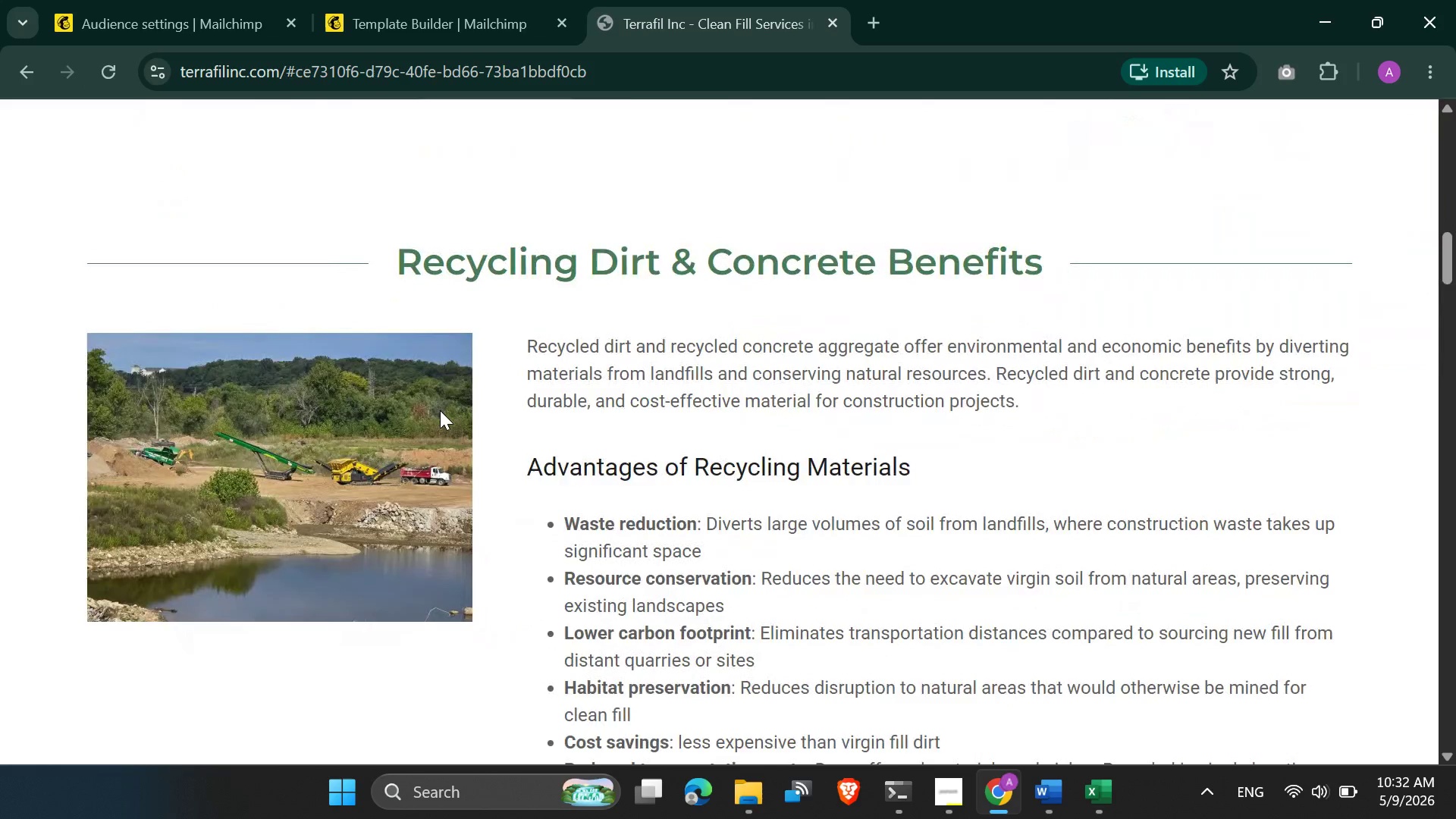 
scroll: coordinate [150, 149], scroll_direction: up, amount: 8.0
 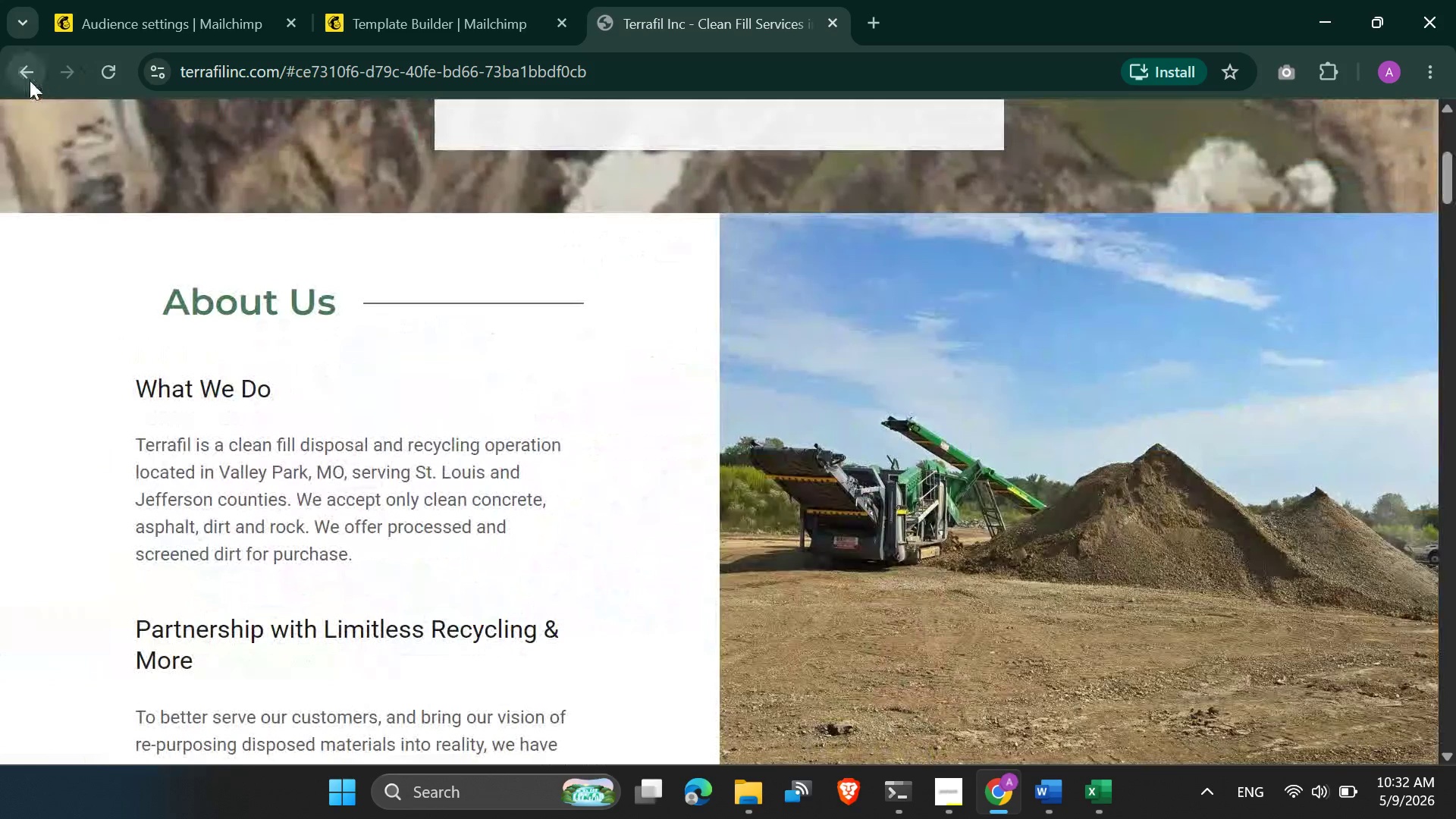 
left_click([30, 80])
 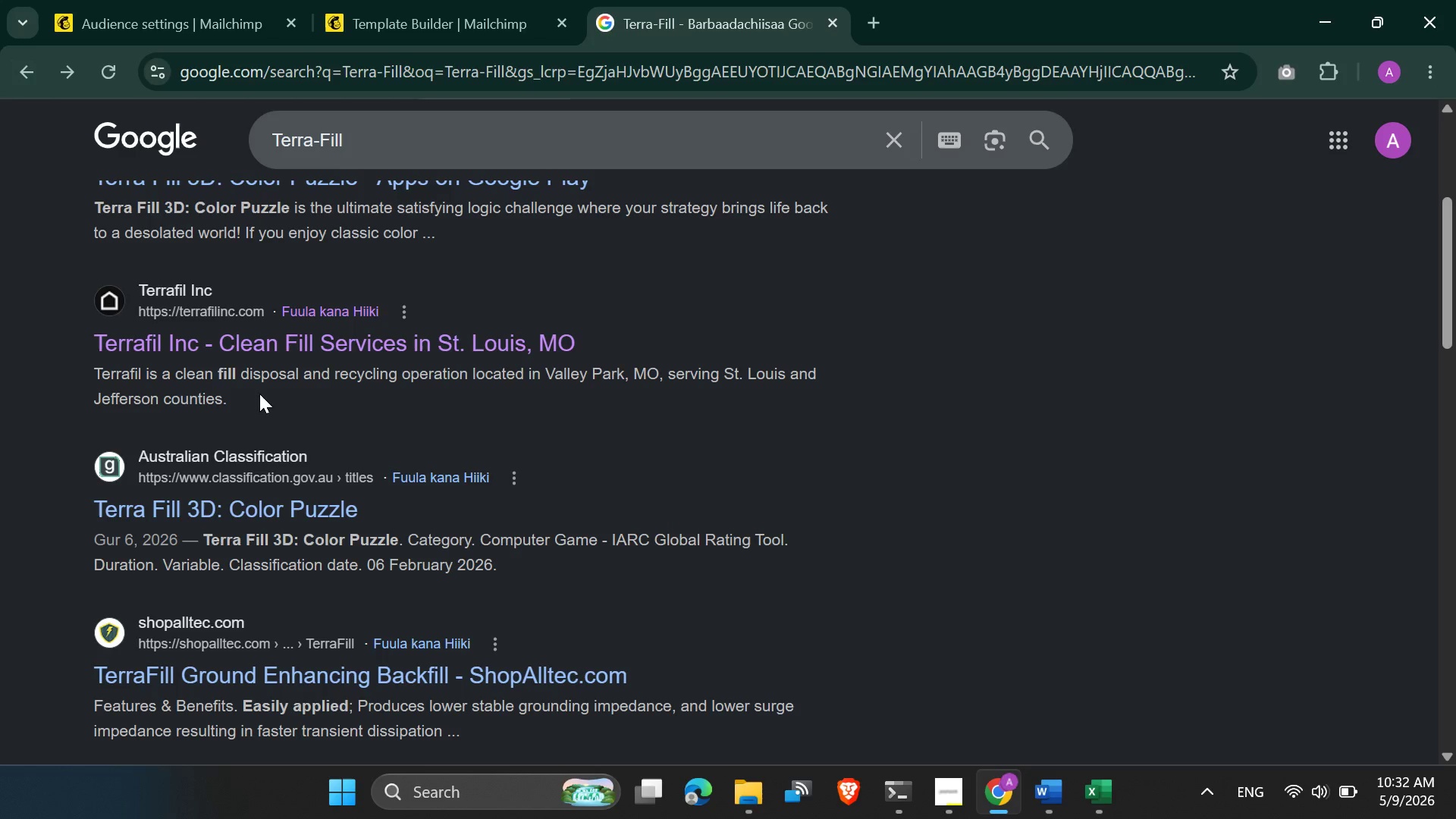 
scroll: coordinate [259, 395], scroll_direction: none, amount: 0.0
 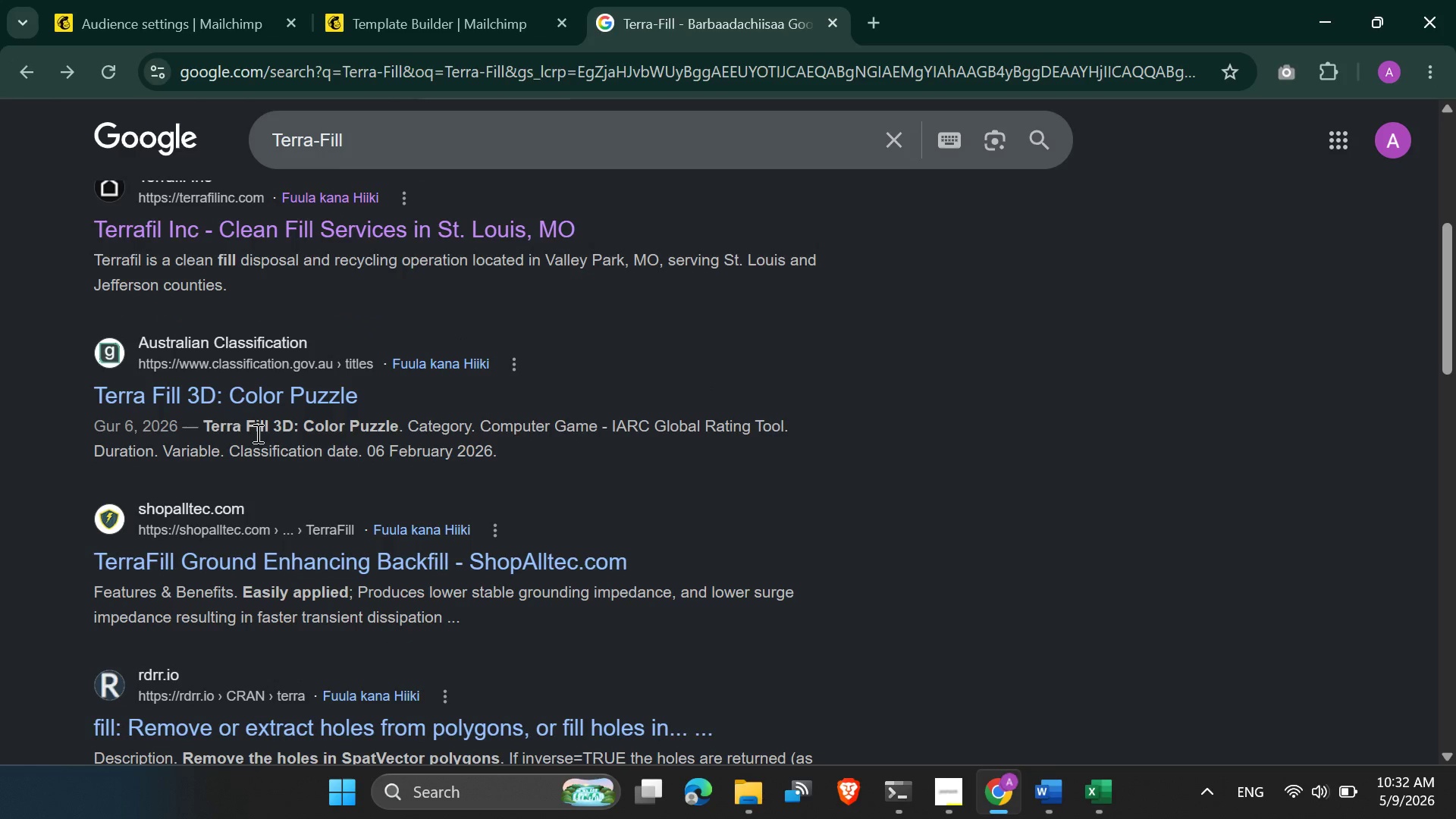 
scroll: coordinate [506, 518], scroll_direction: down, amount: 7.0
 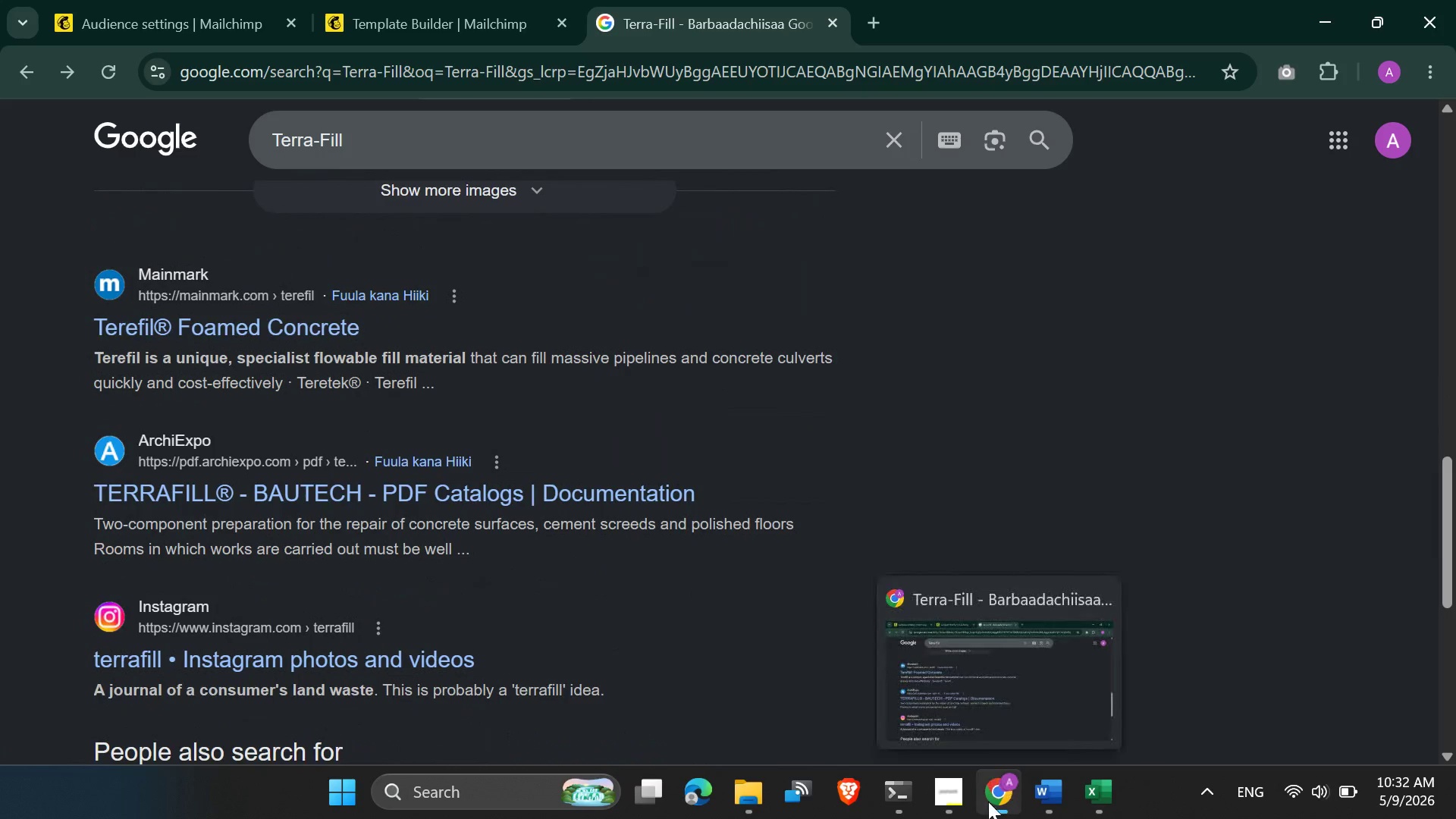 
left_click([956, 794])